 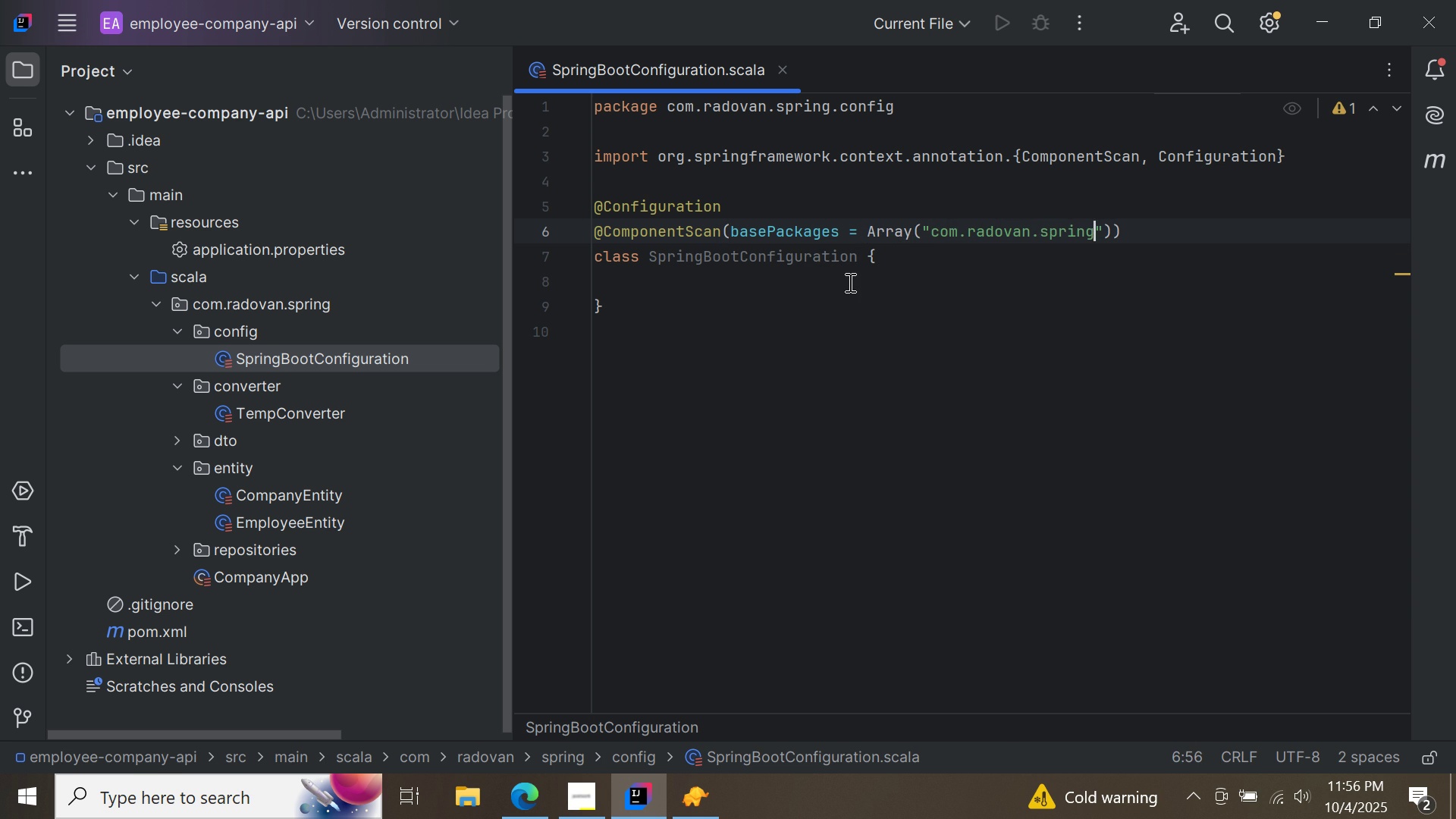 
left_click([864, 259])
 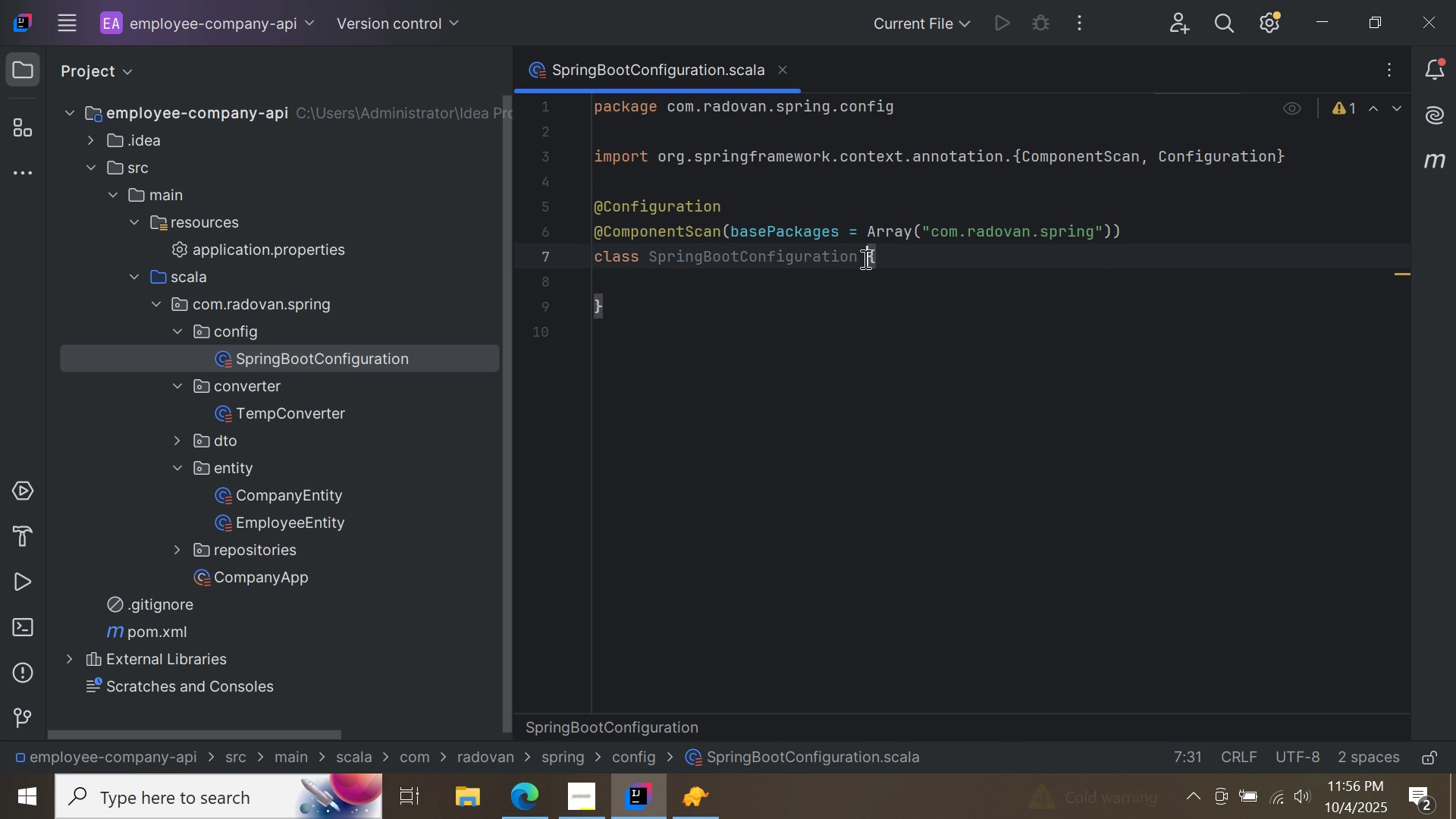 
type(ex)
 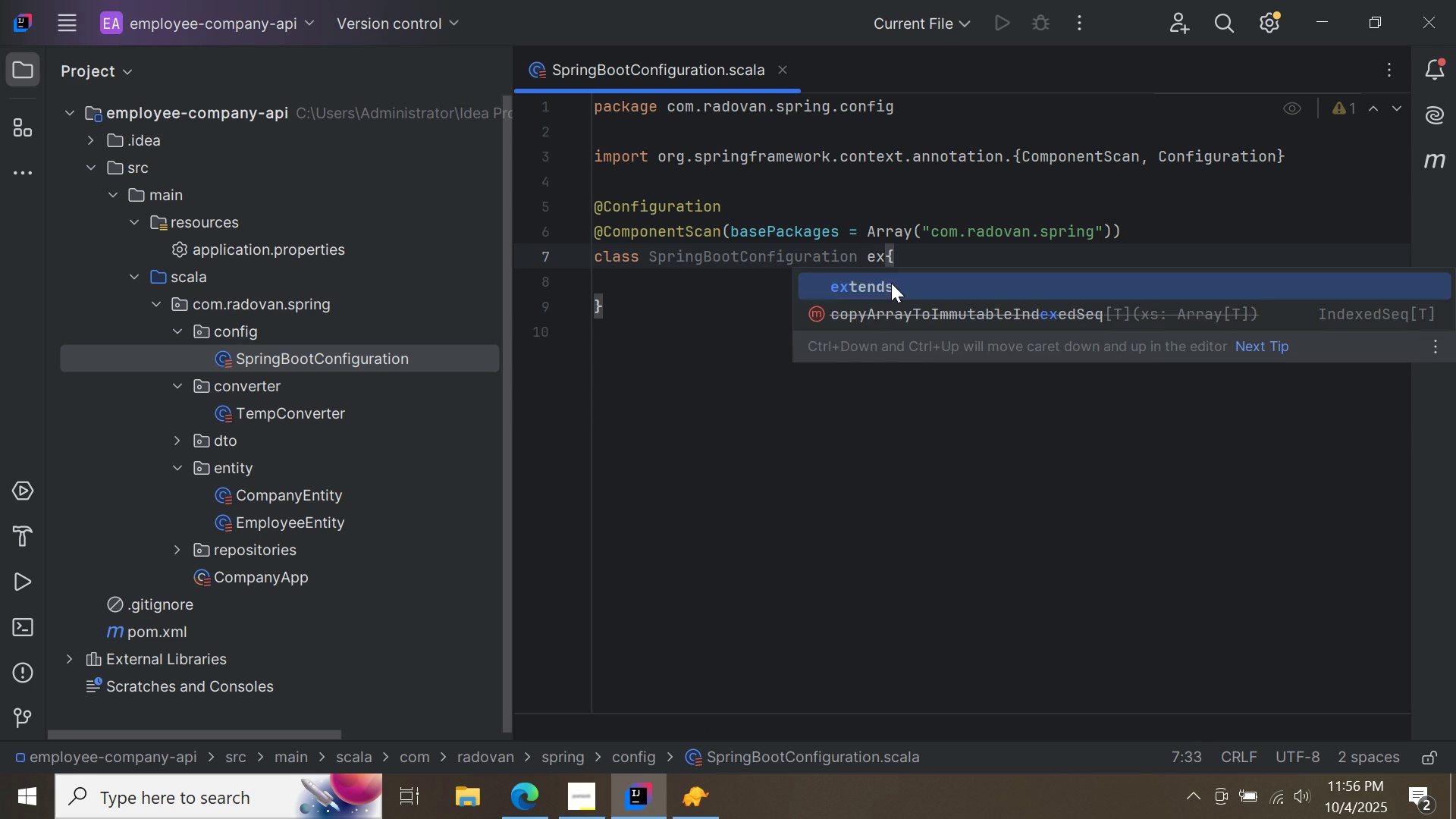 
double_click([891, 283])
 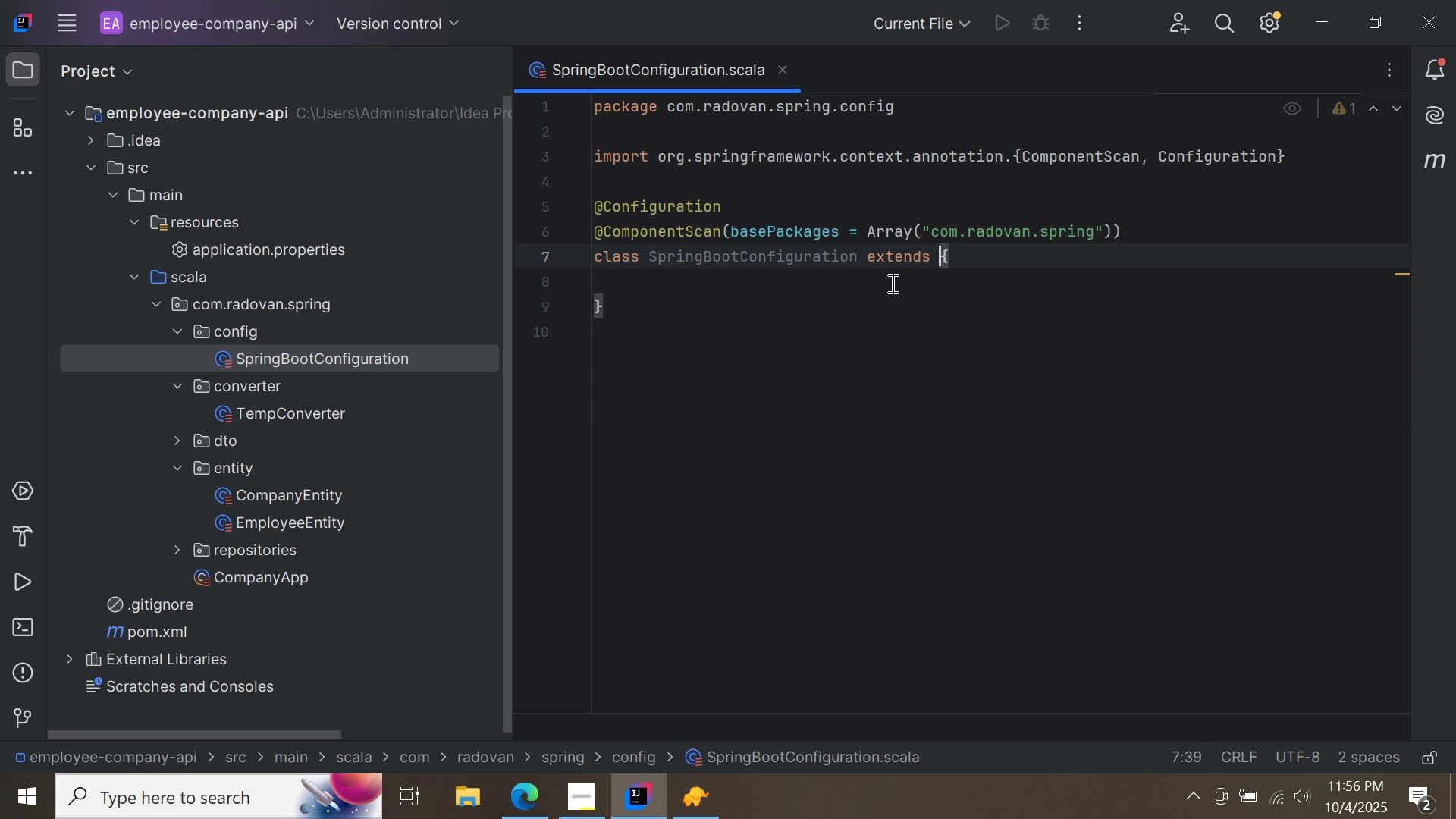 
type(E)
key(Backspace)
type(w)
key(Backspace)
type(Web)
 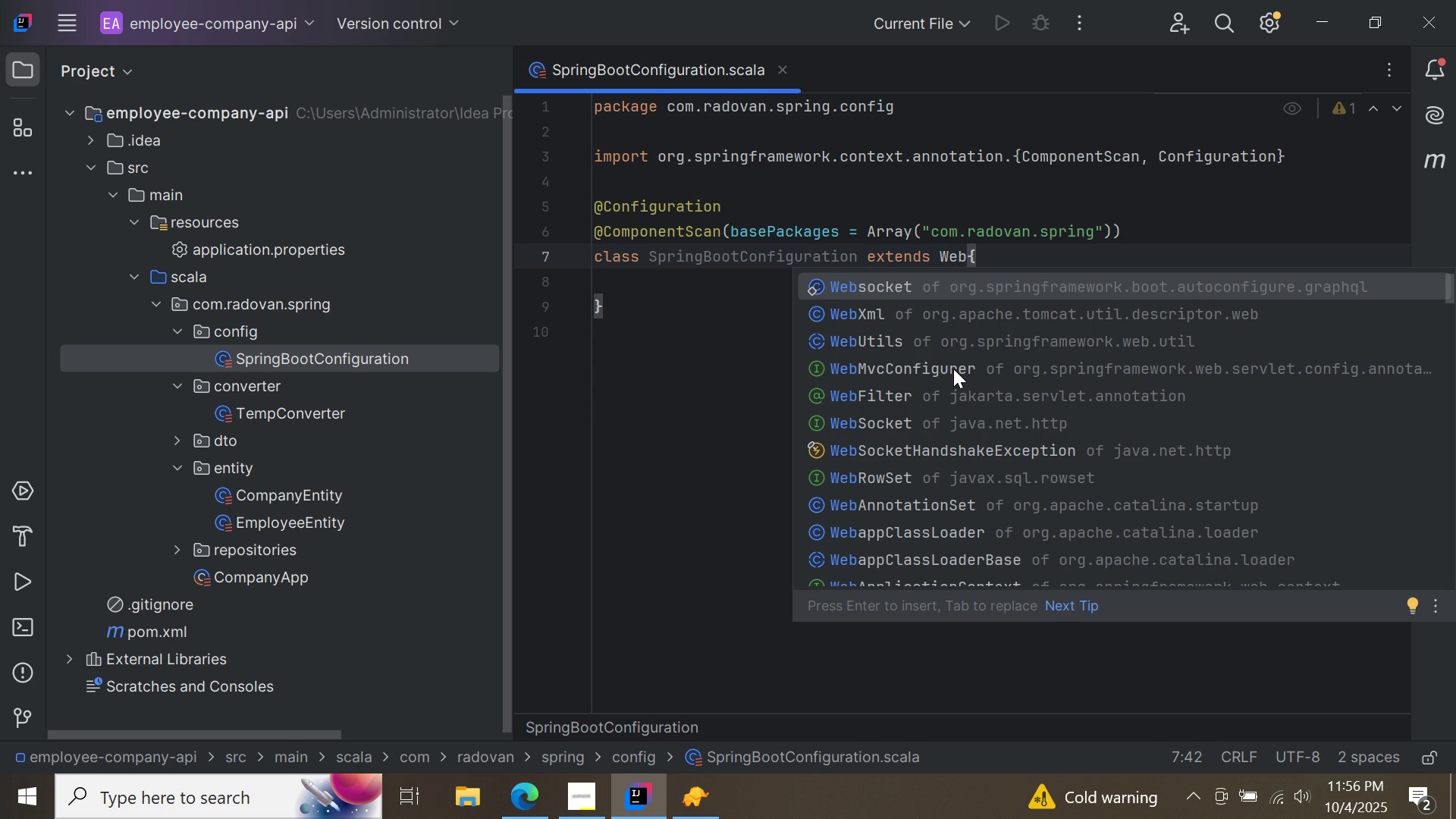 
double_click([953, 369])
 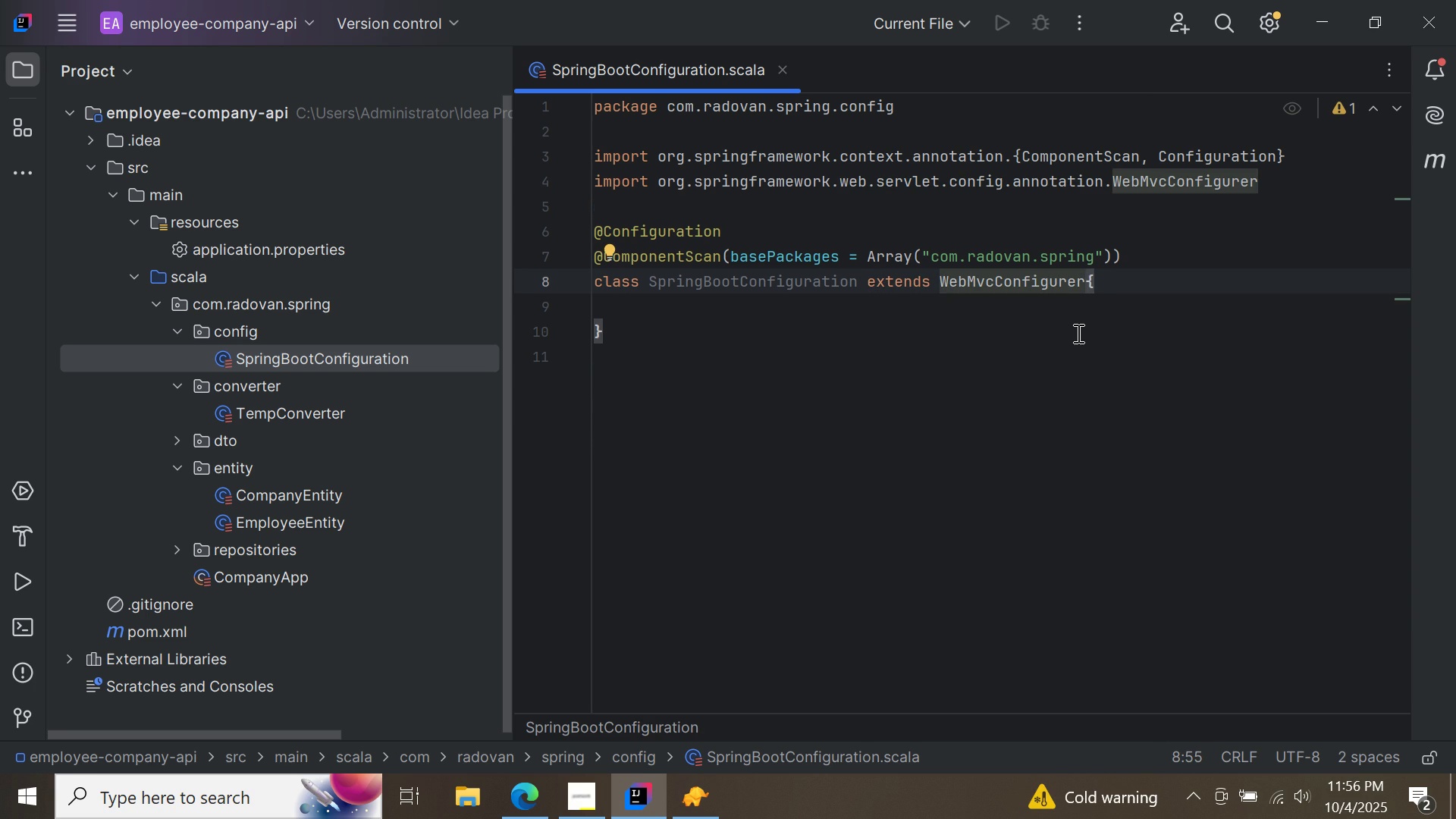 
key(Space)
 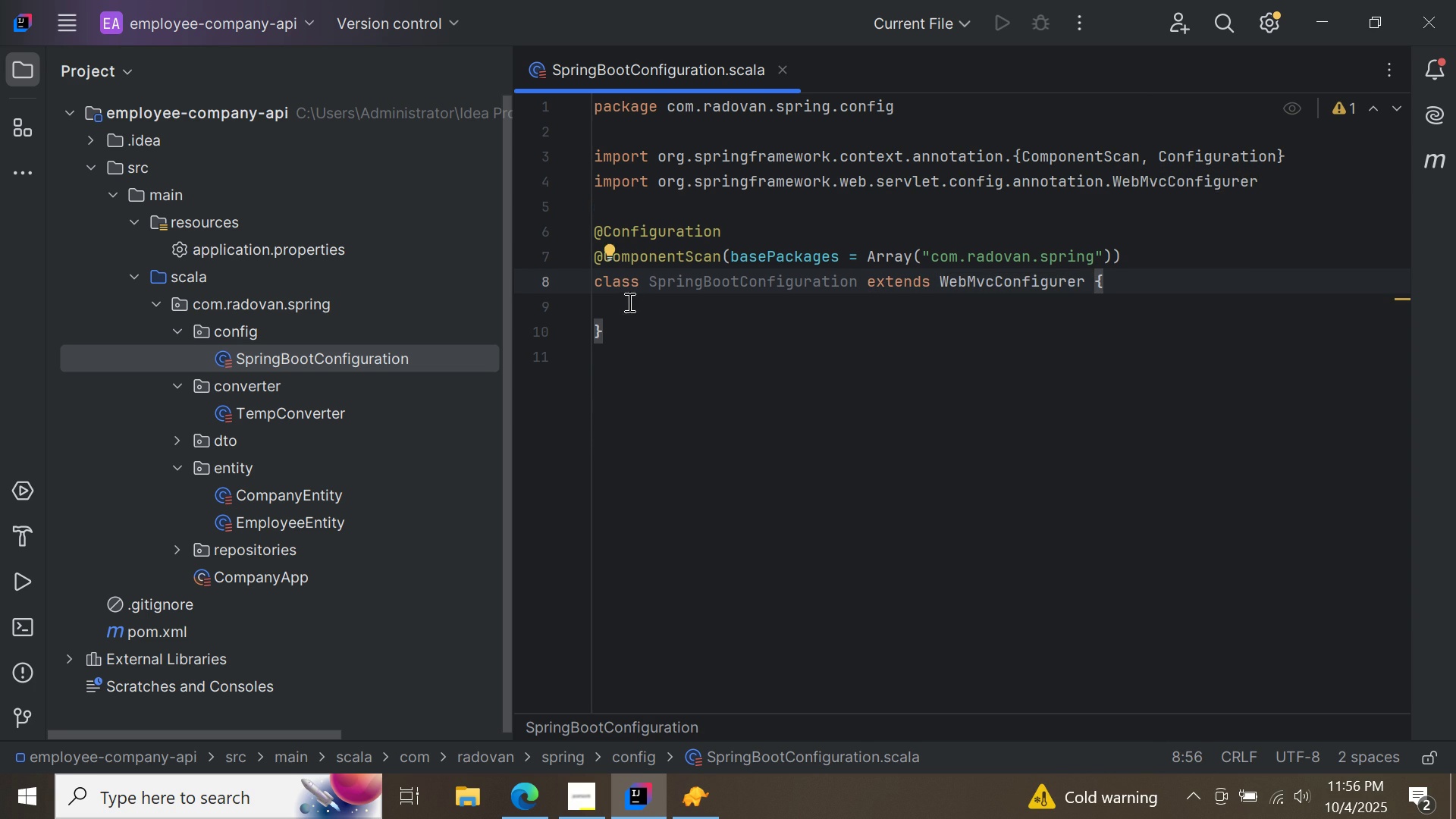 
left_click([628, 302])
 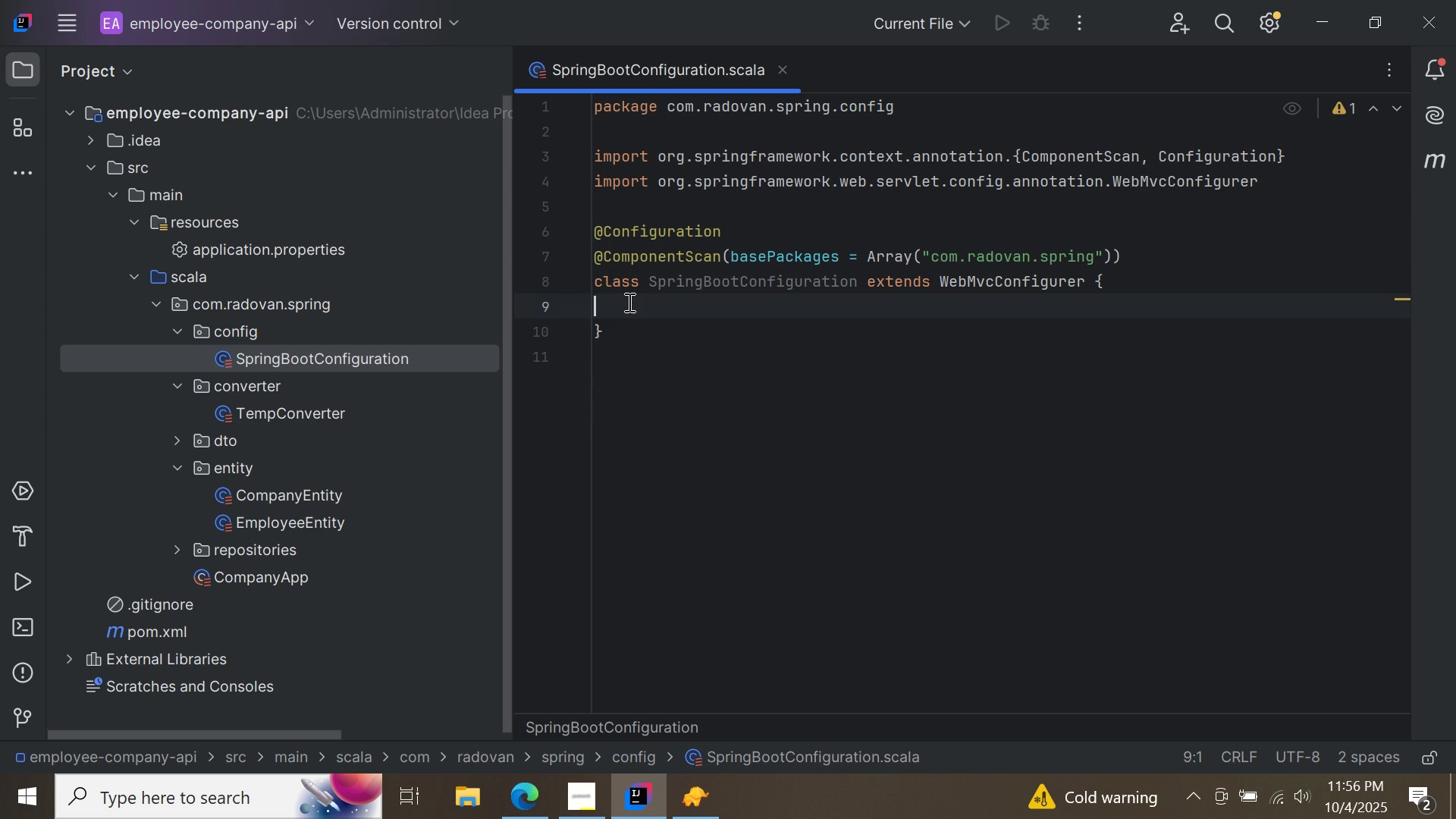 
key(Enter)